 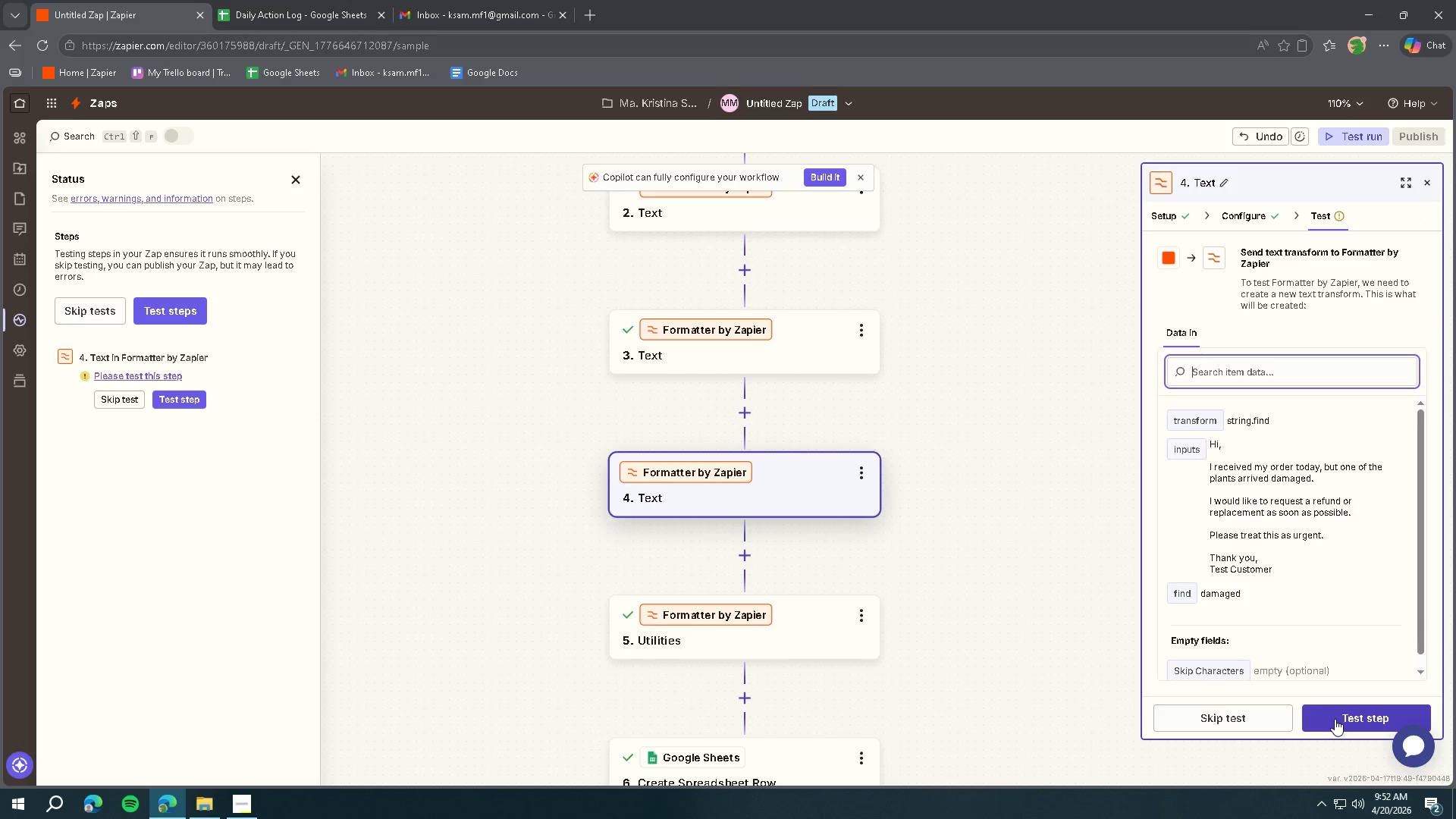 
left_click([1335, 719])
 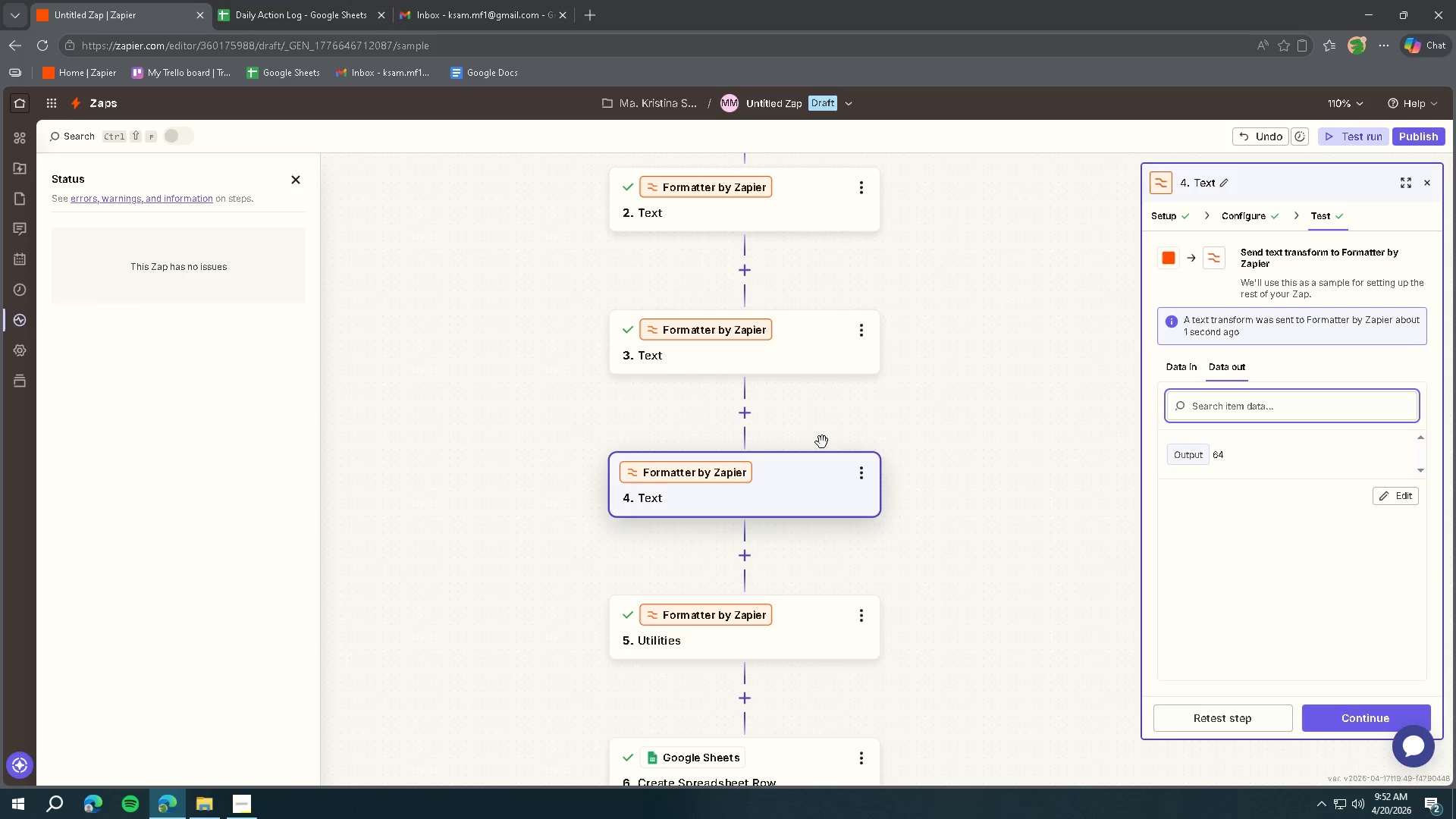 
left_click([1246, 215])
 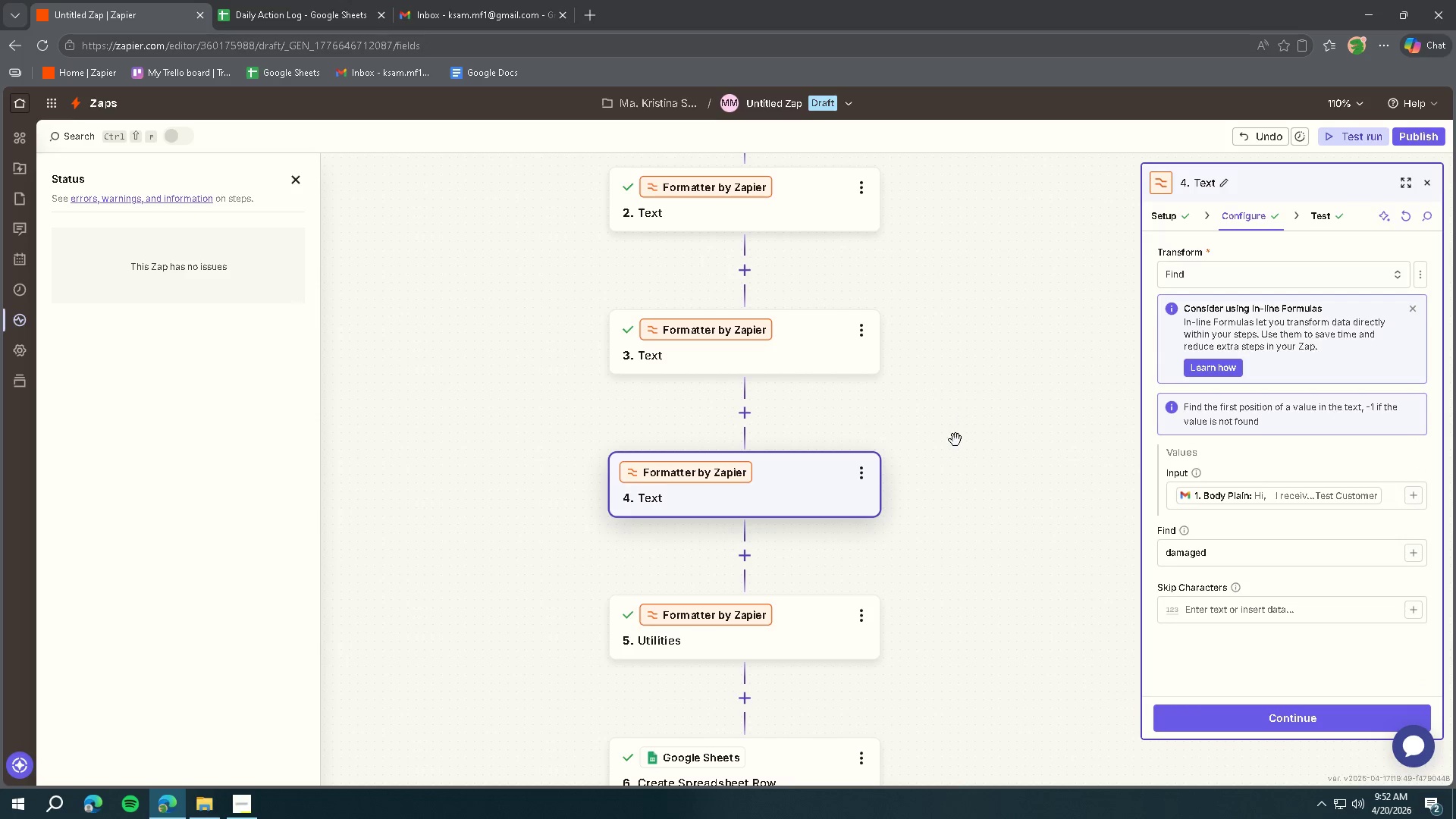 
scroll: coordinate [949, 431], scroll_direction: up, amount: 1.0
 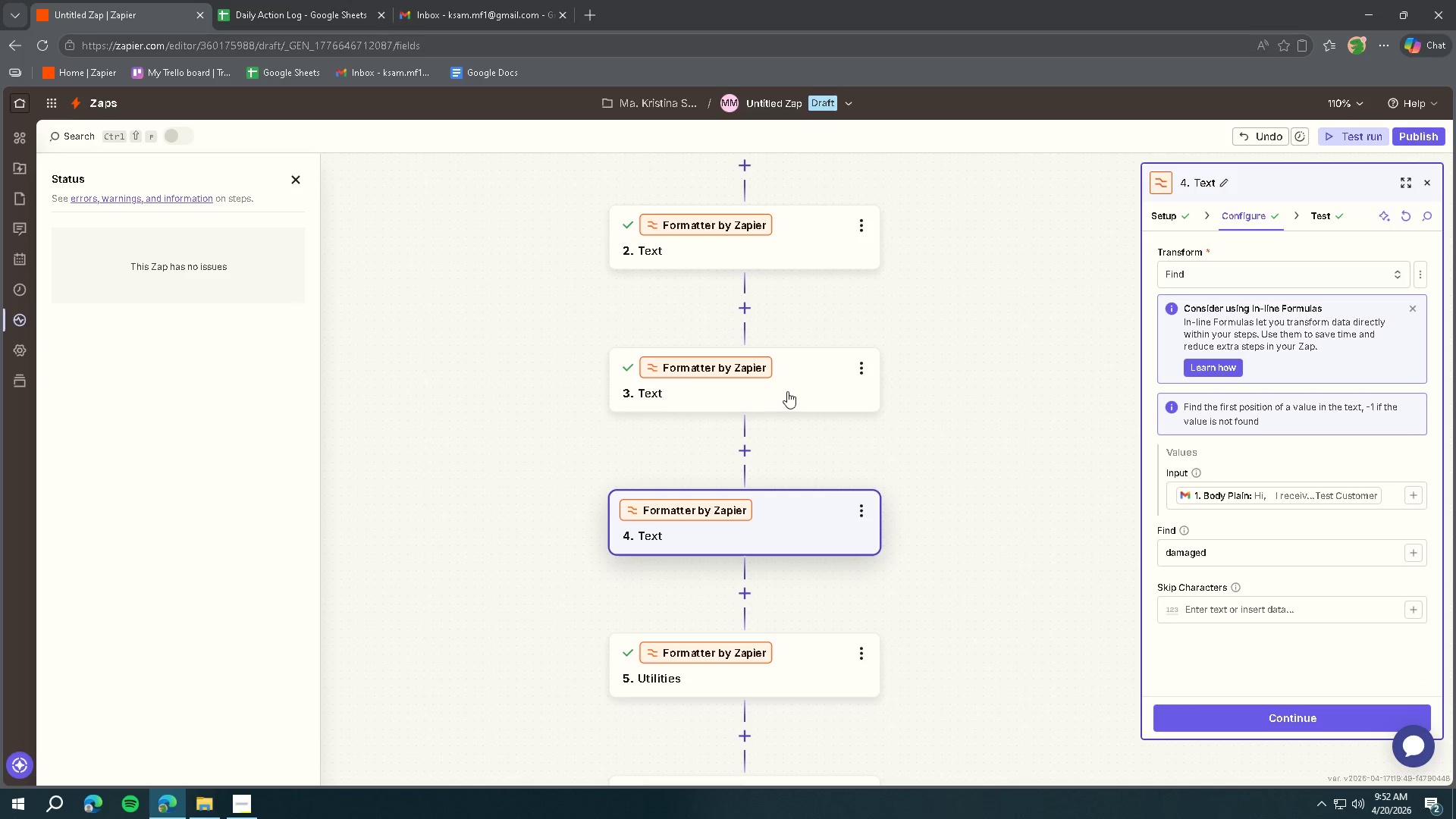 
left_click([789, 390])
 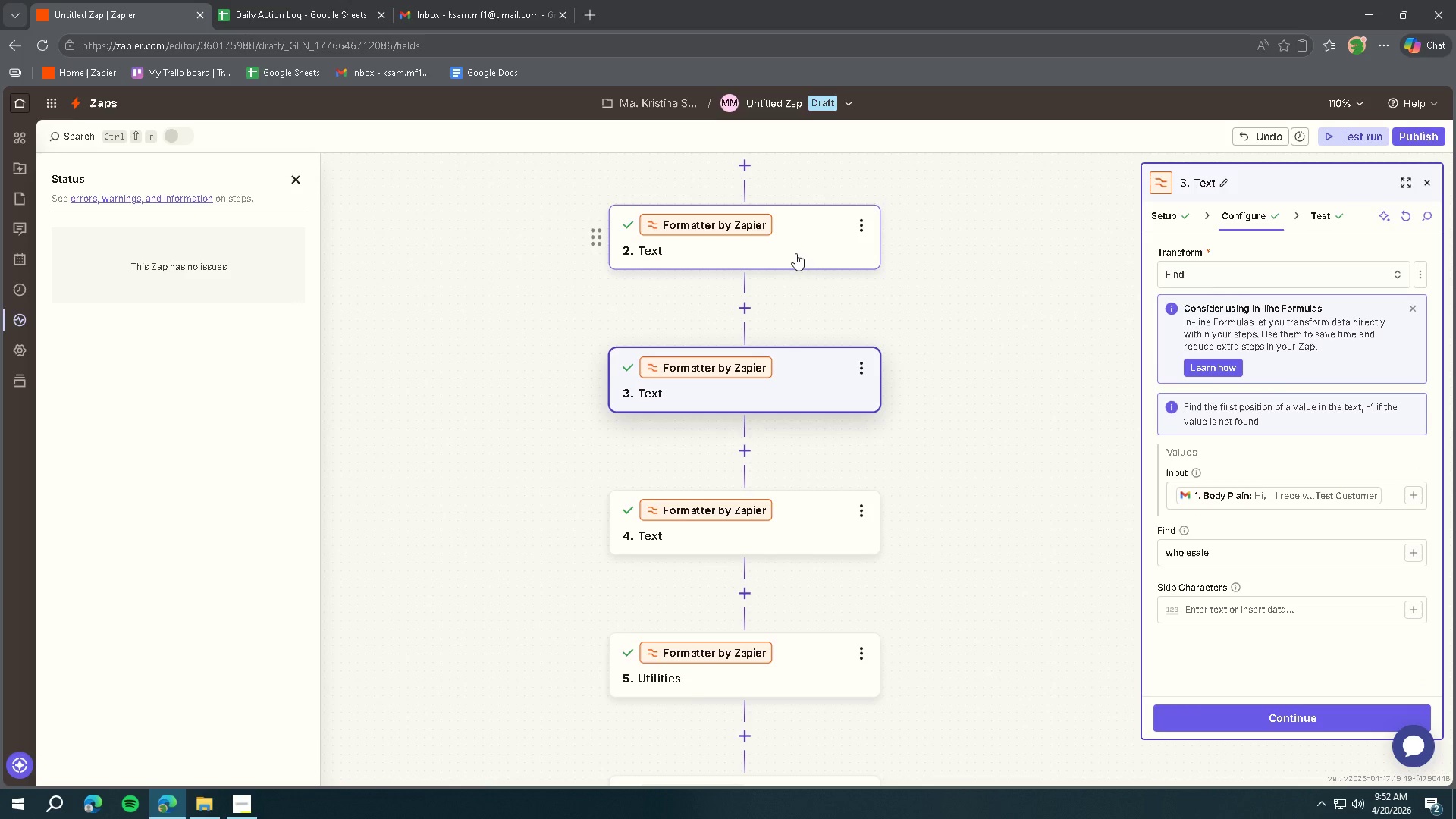 
wait(5.53)
 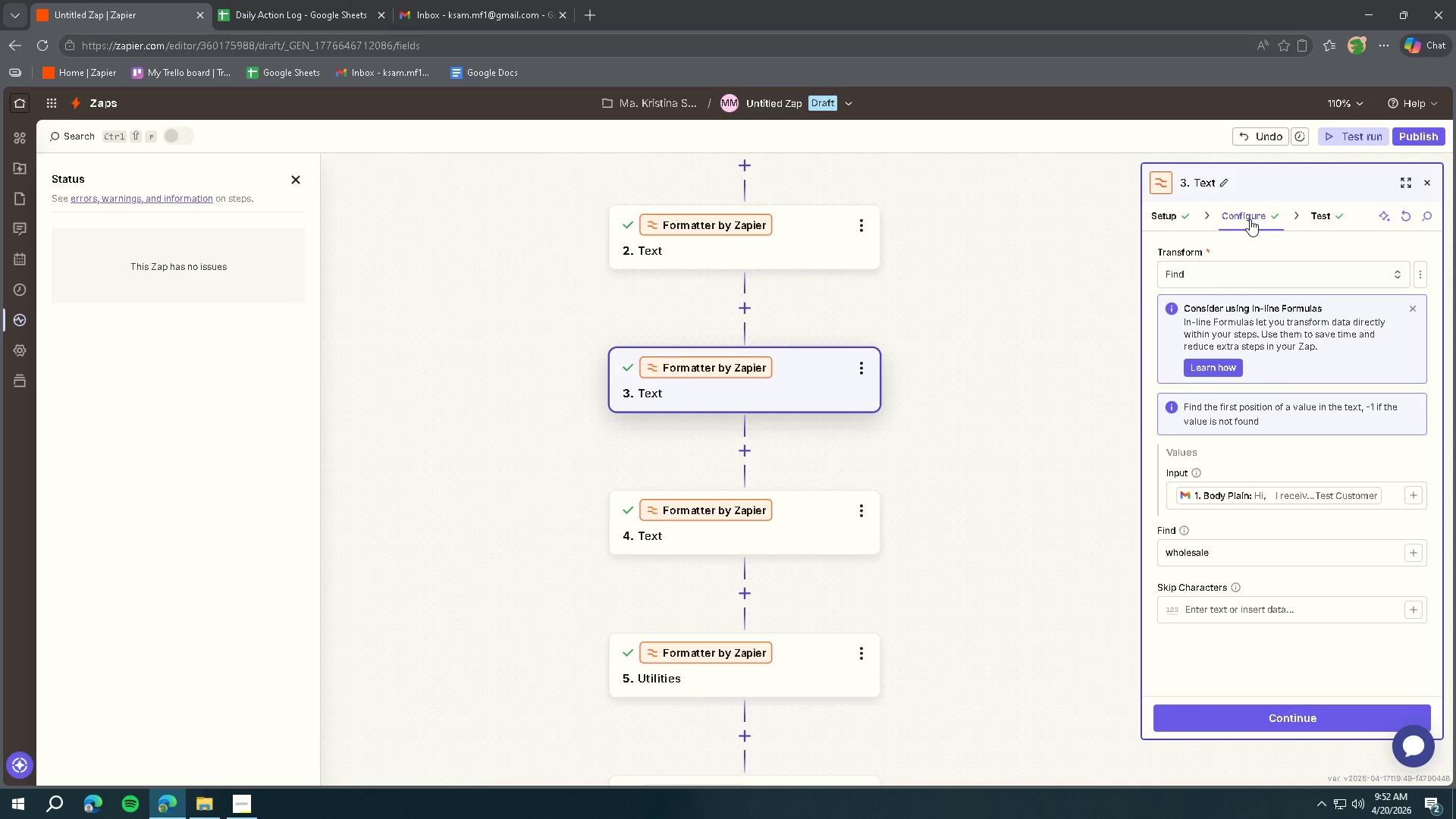 
scroll: coordinate [839, 334], scroll_direction: up, amount: 3.0
 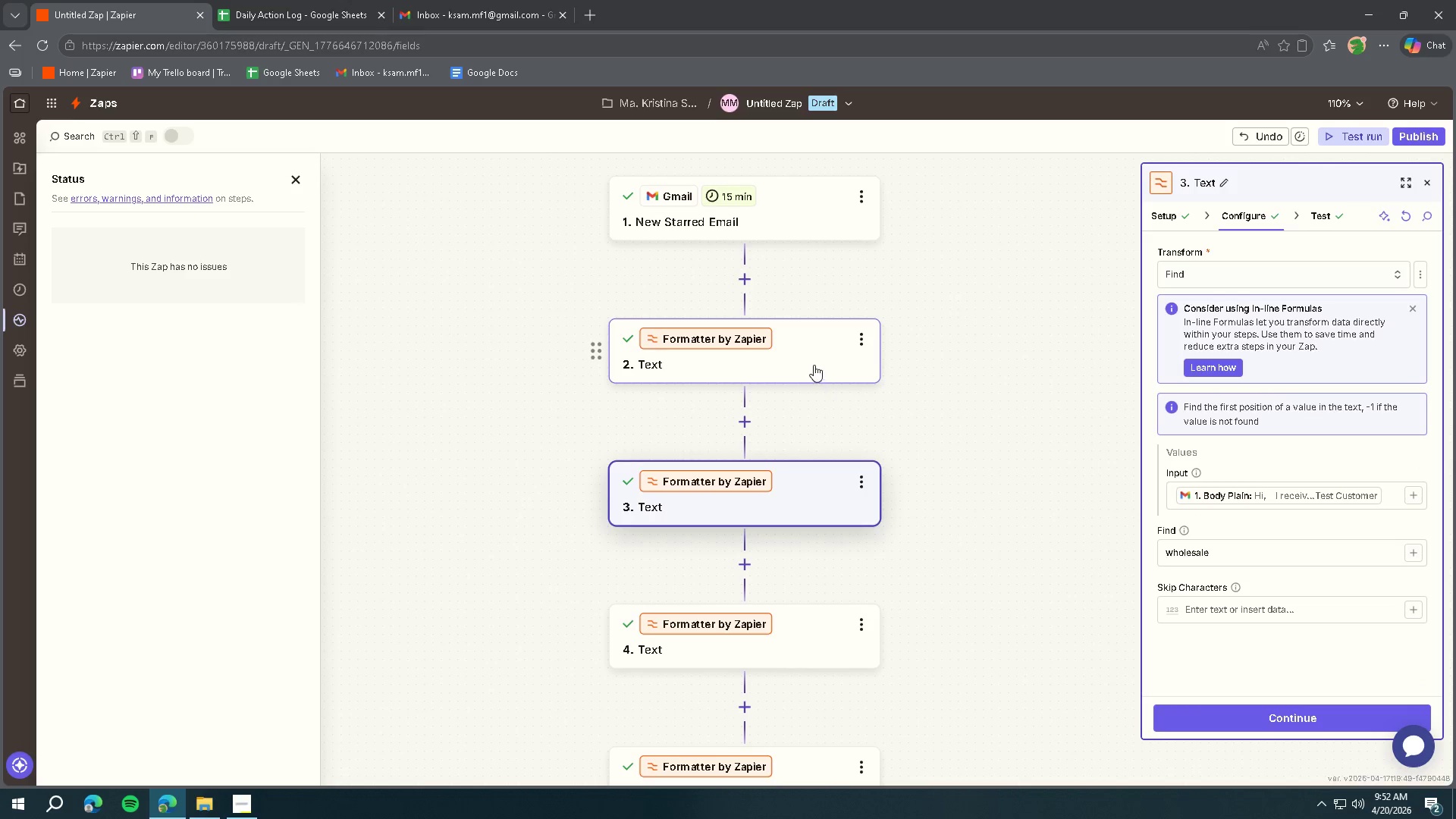 
left_click([813, 364])
 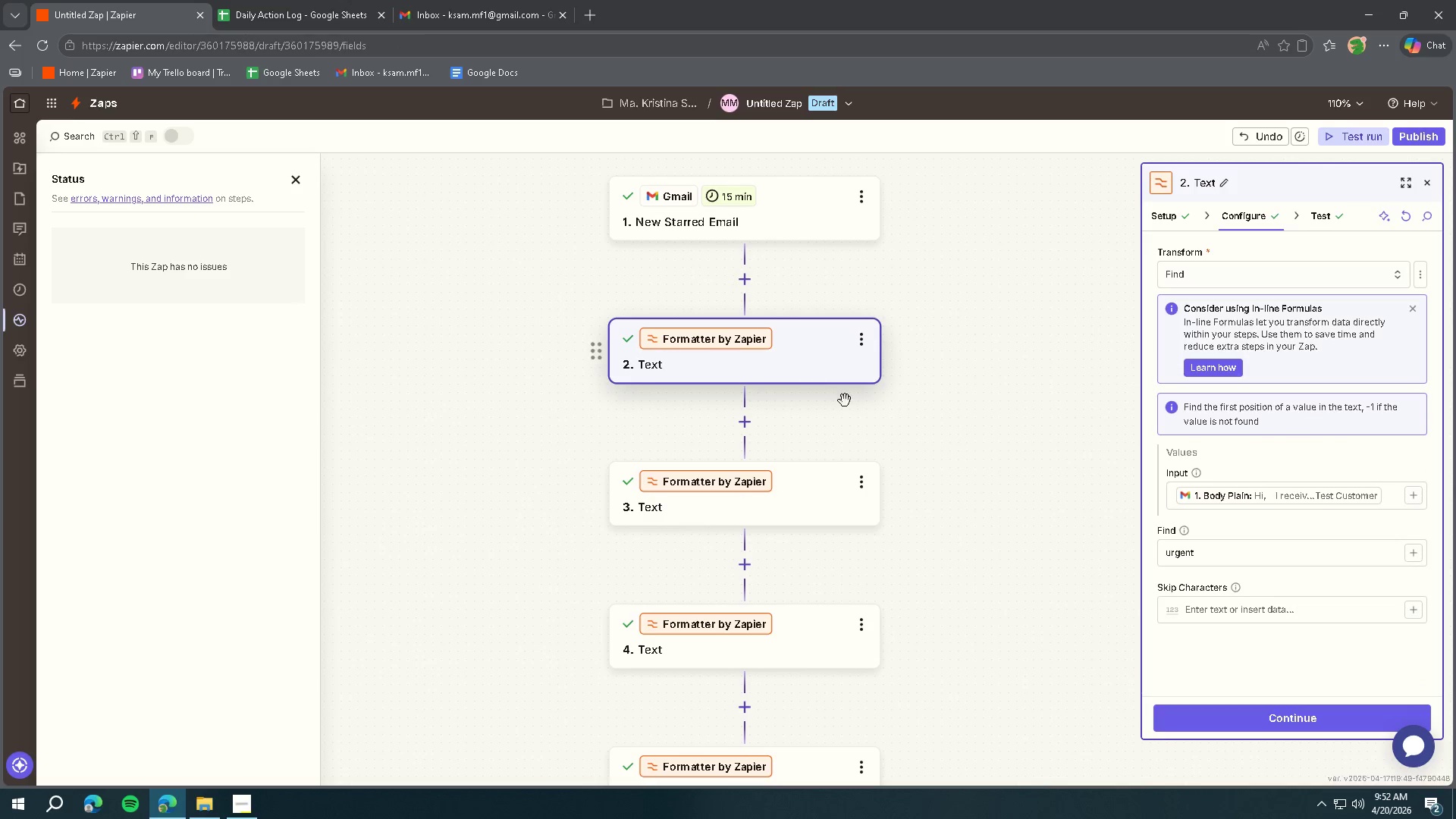 
left_click([799, 466])
 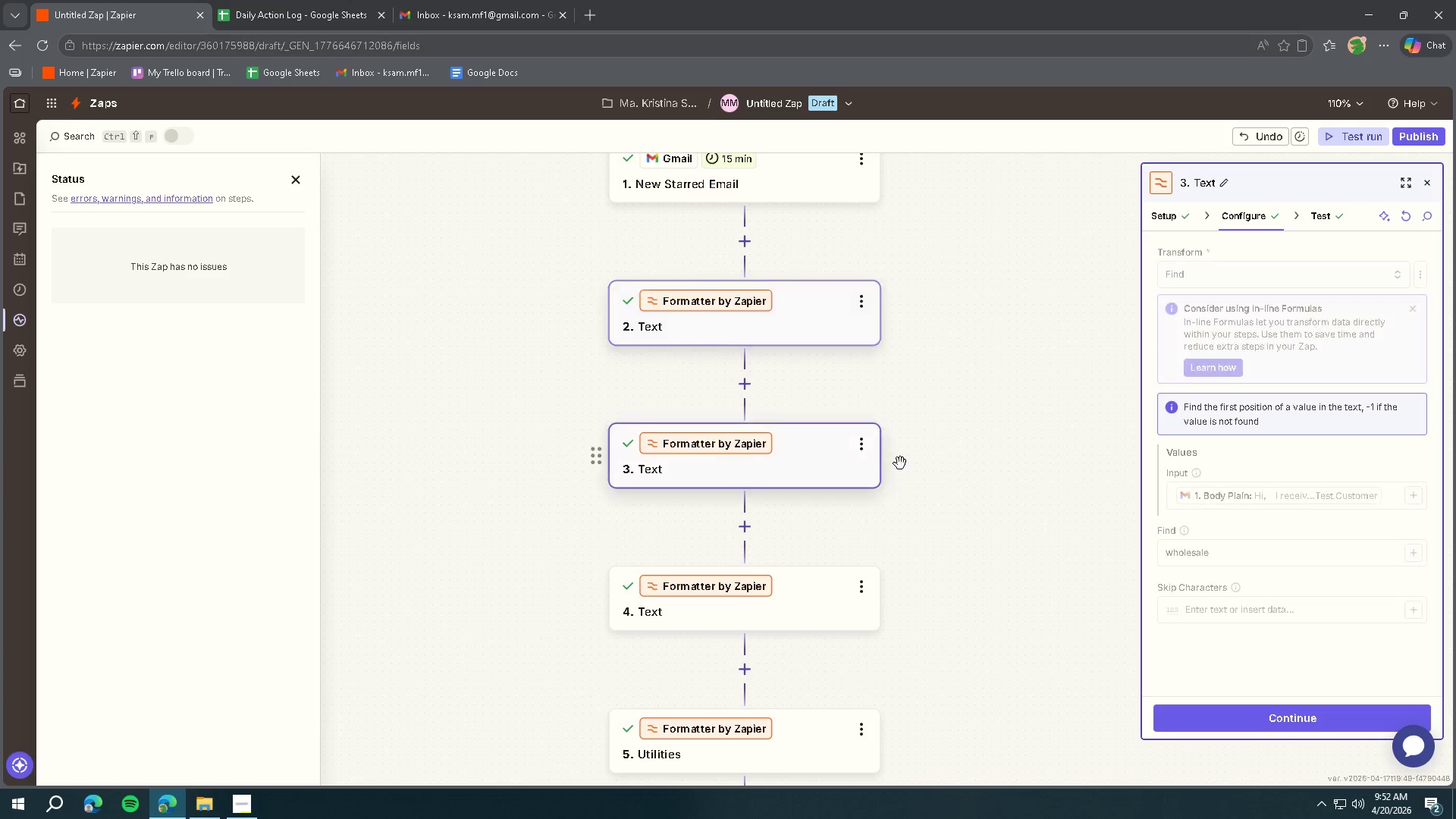 
scroll: coordinate [917, 447], scroll_direction: down, amount: 1.0
 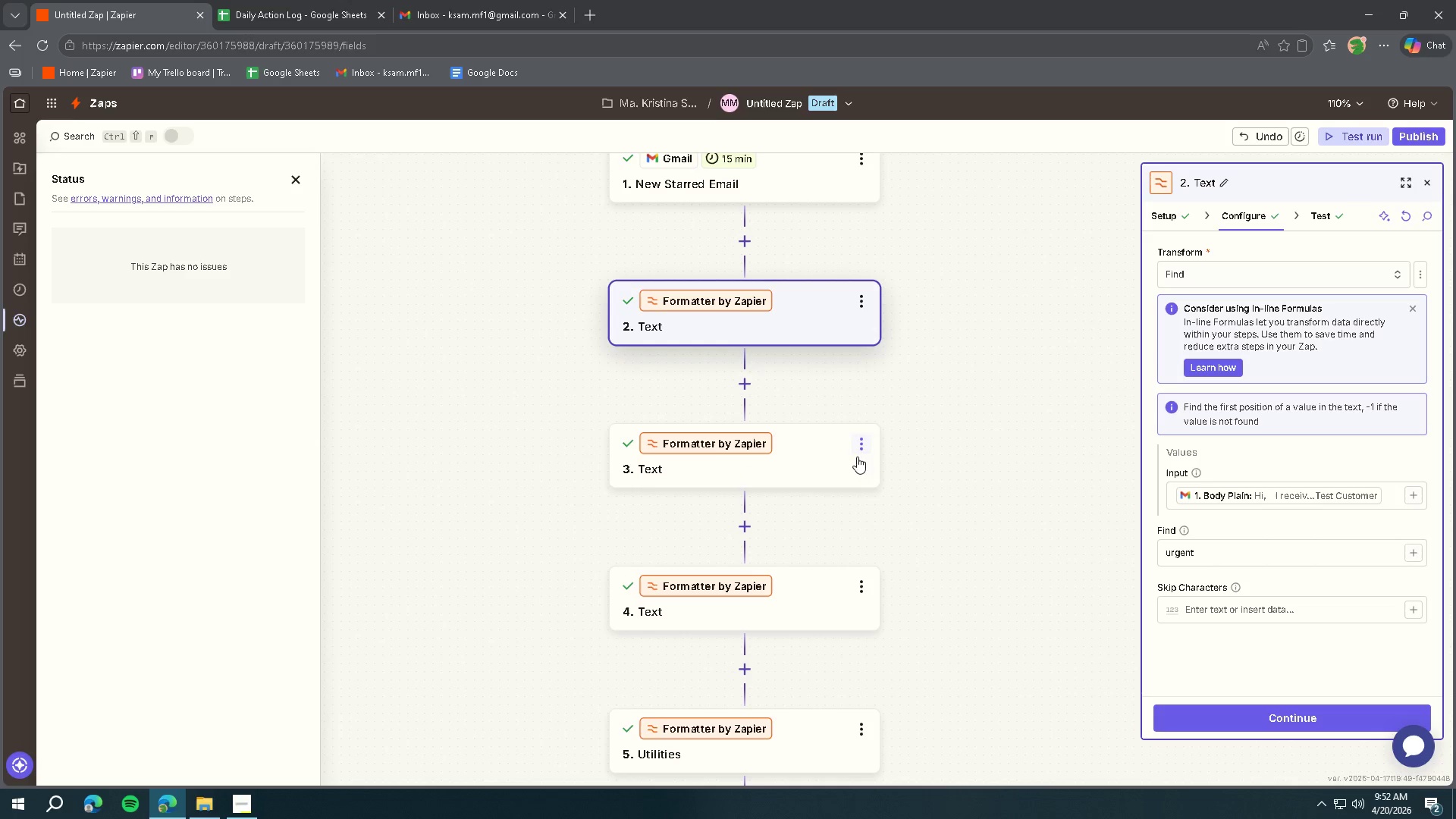 
left_click([809, 545])
 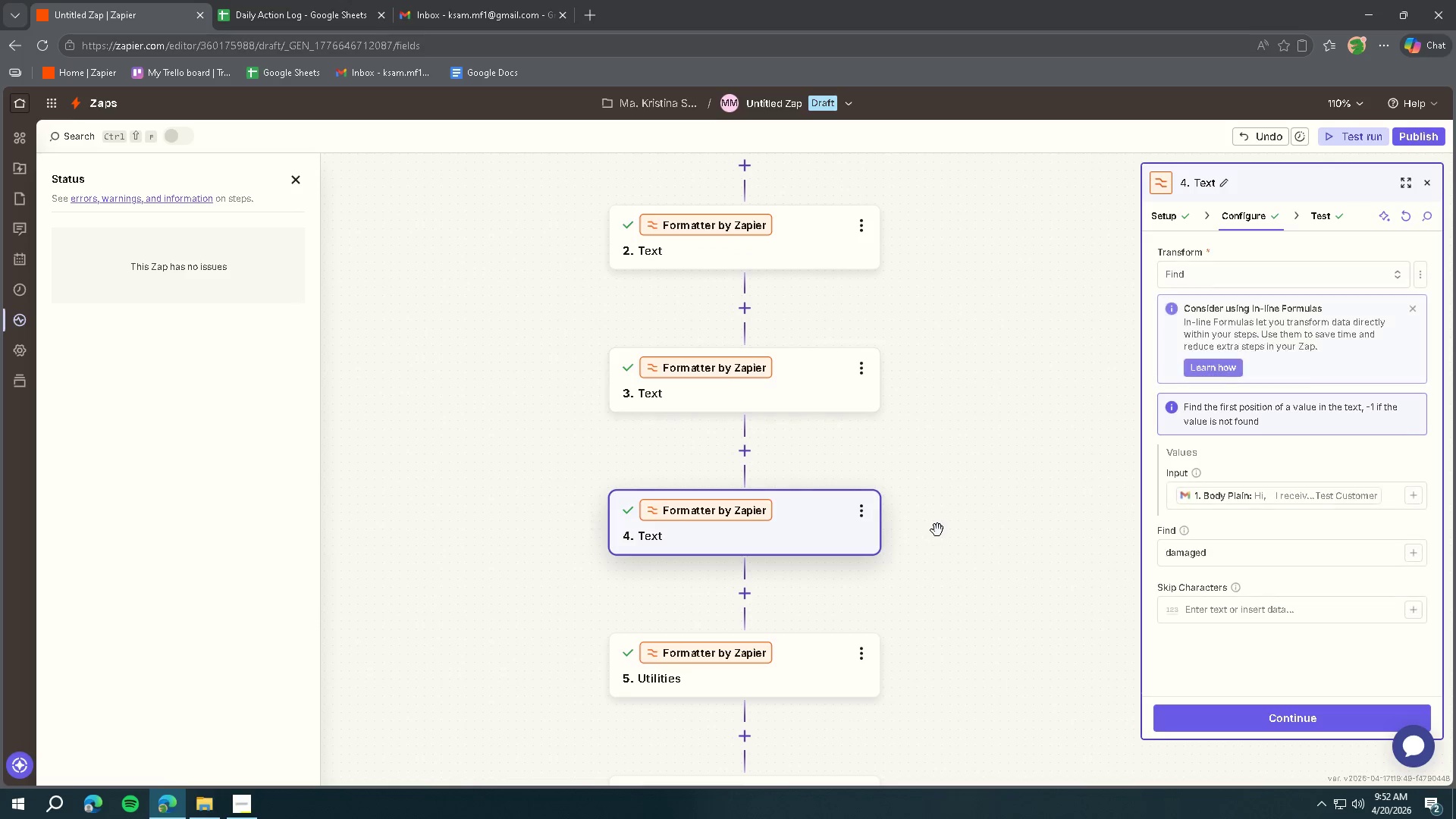 
scroll: coordinate [931, 514], scroll_direction: down, amount: 6.0
 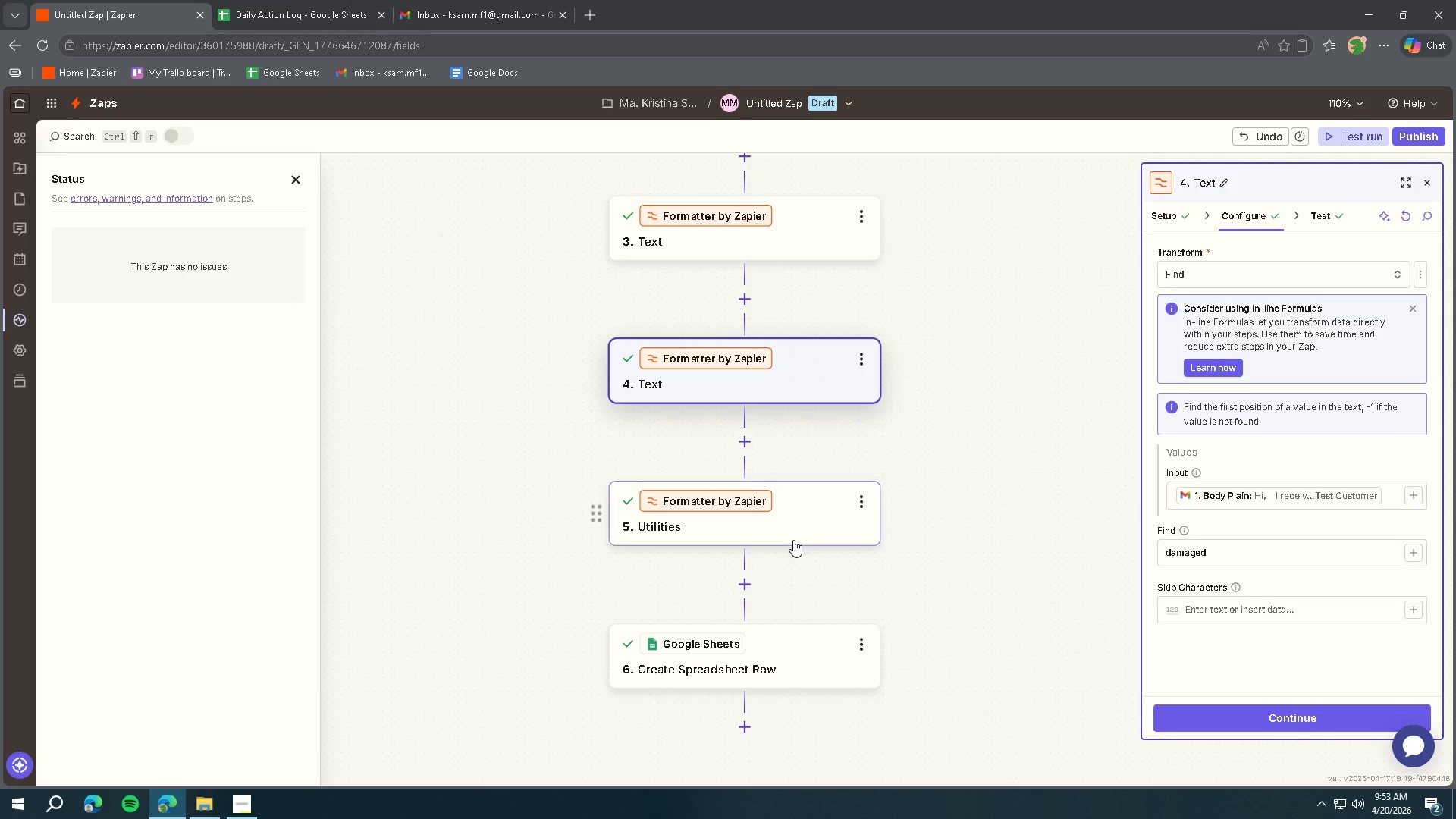 
mouse_move([763, 459])
 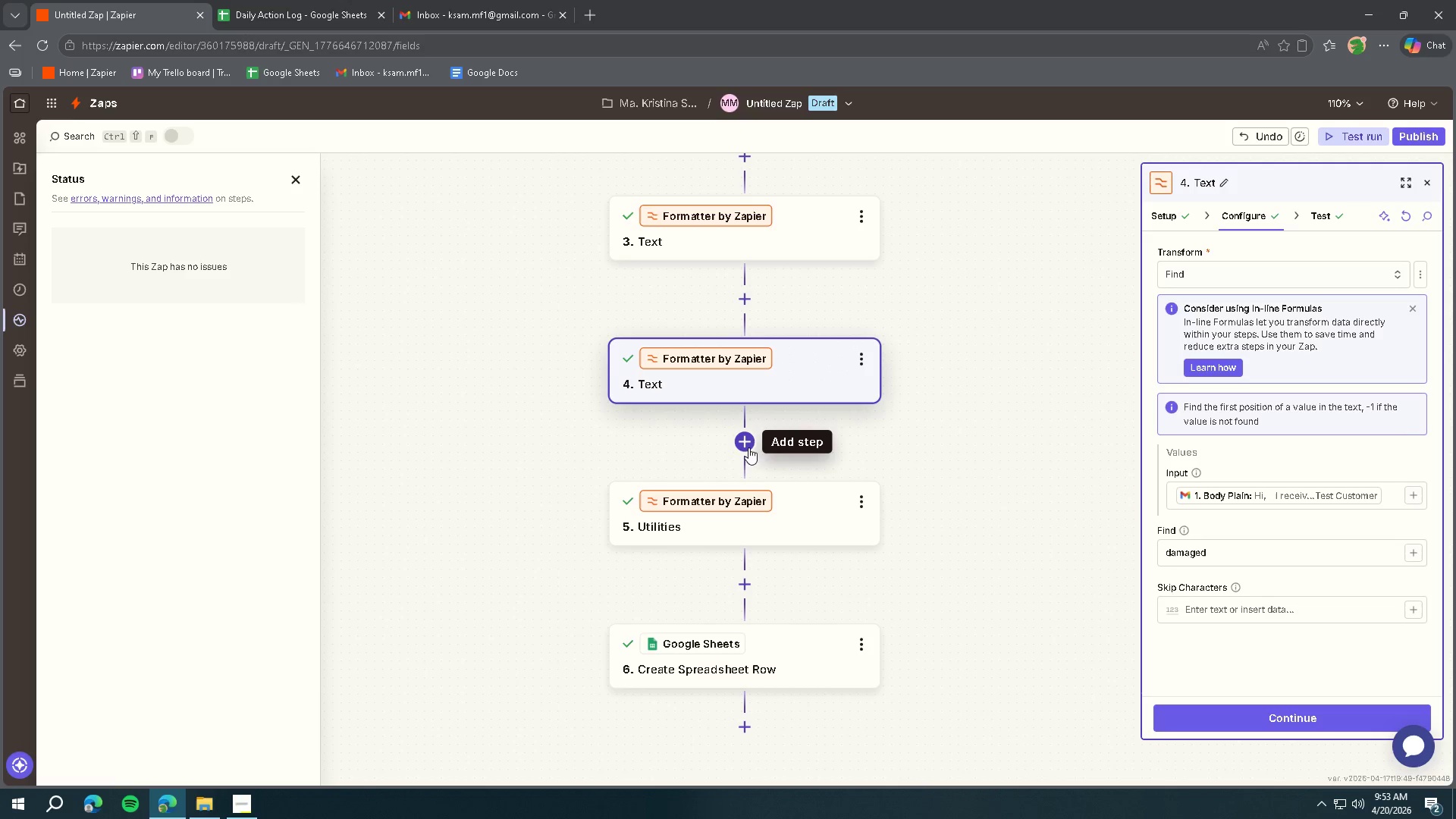 
left_click([743, 441])
 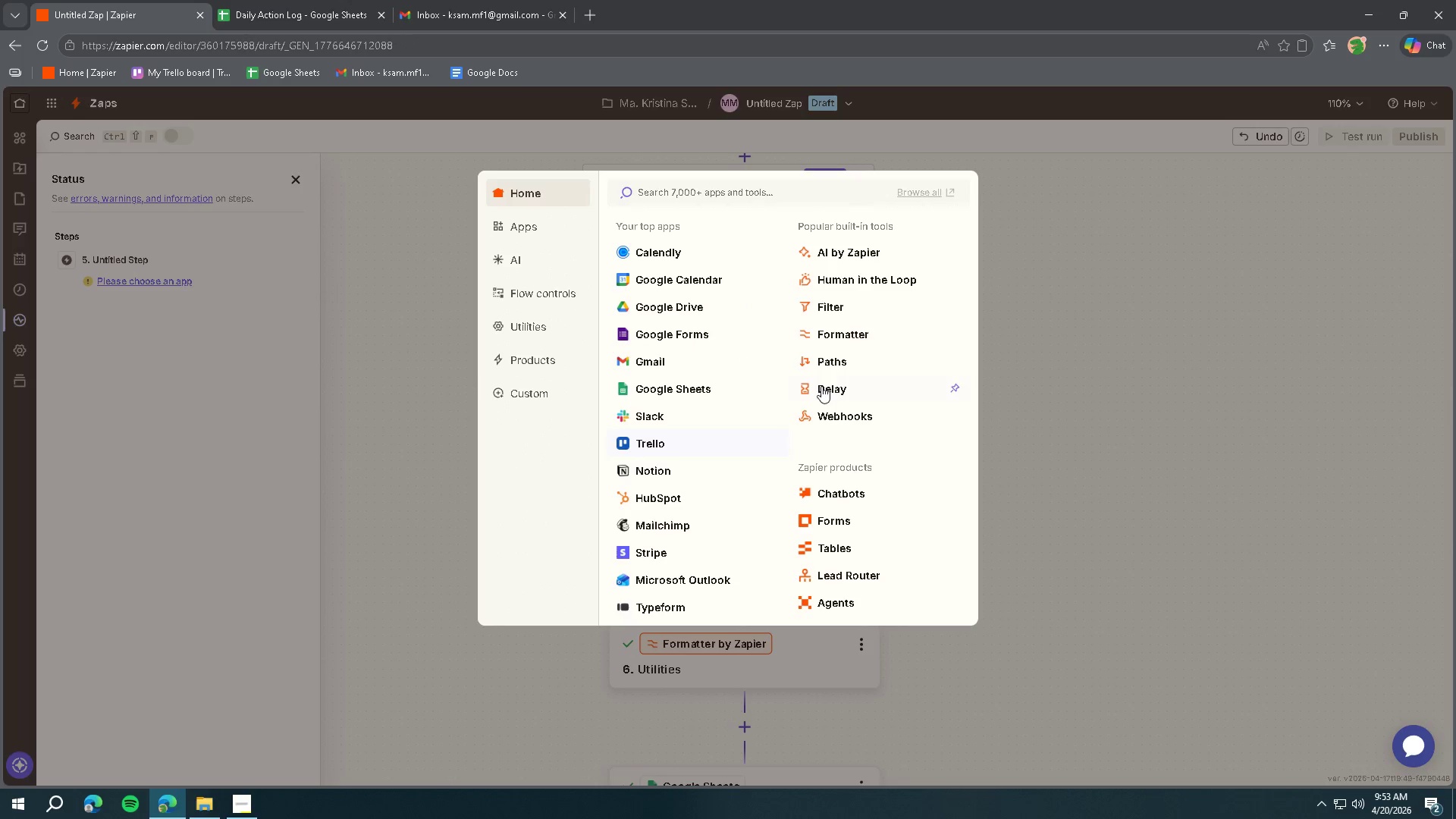 
left_click([828, 337])
 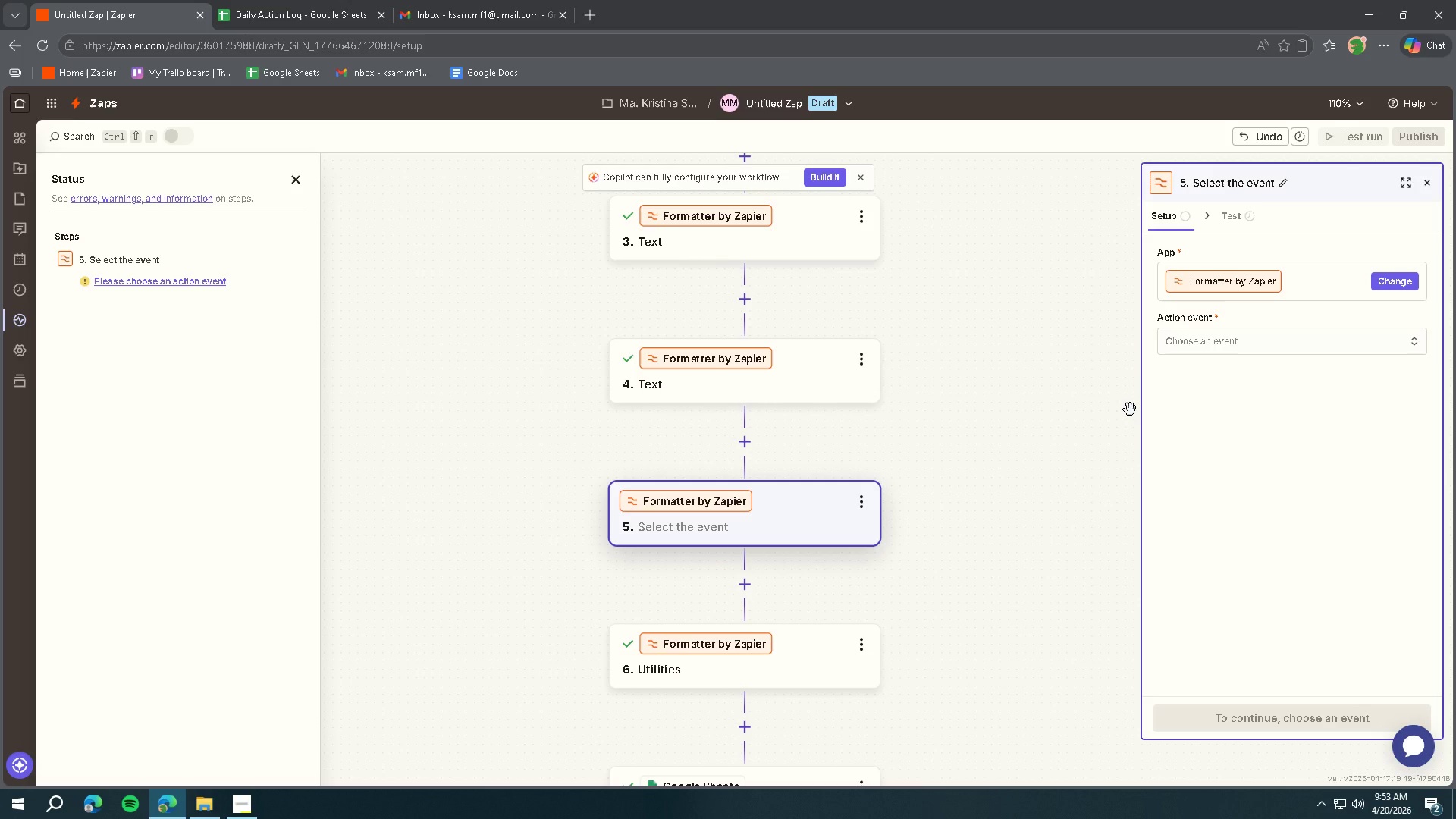 
wait(6.12)
 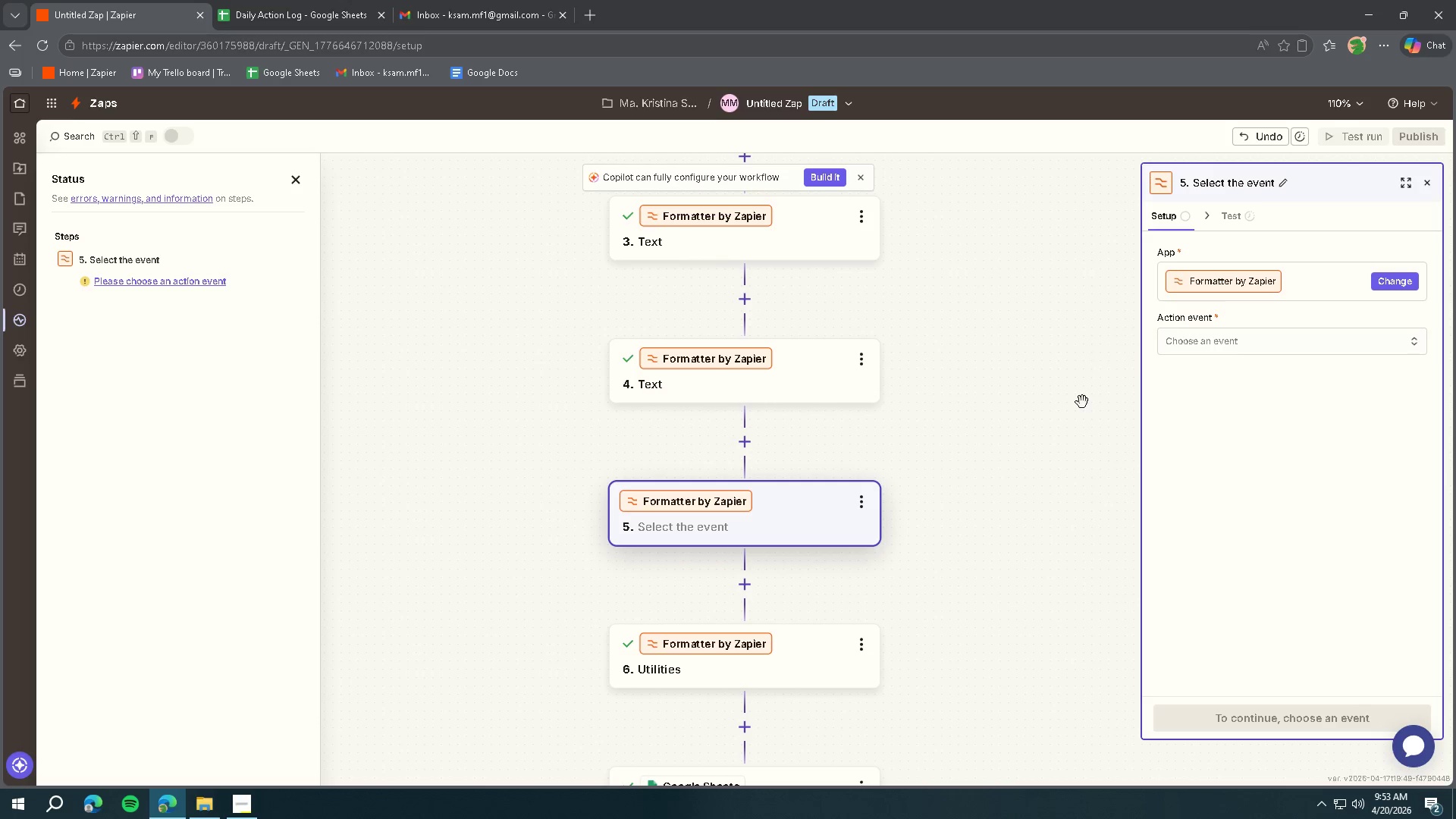 
left_click([241, 801])